 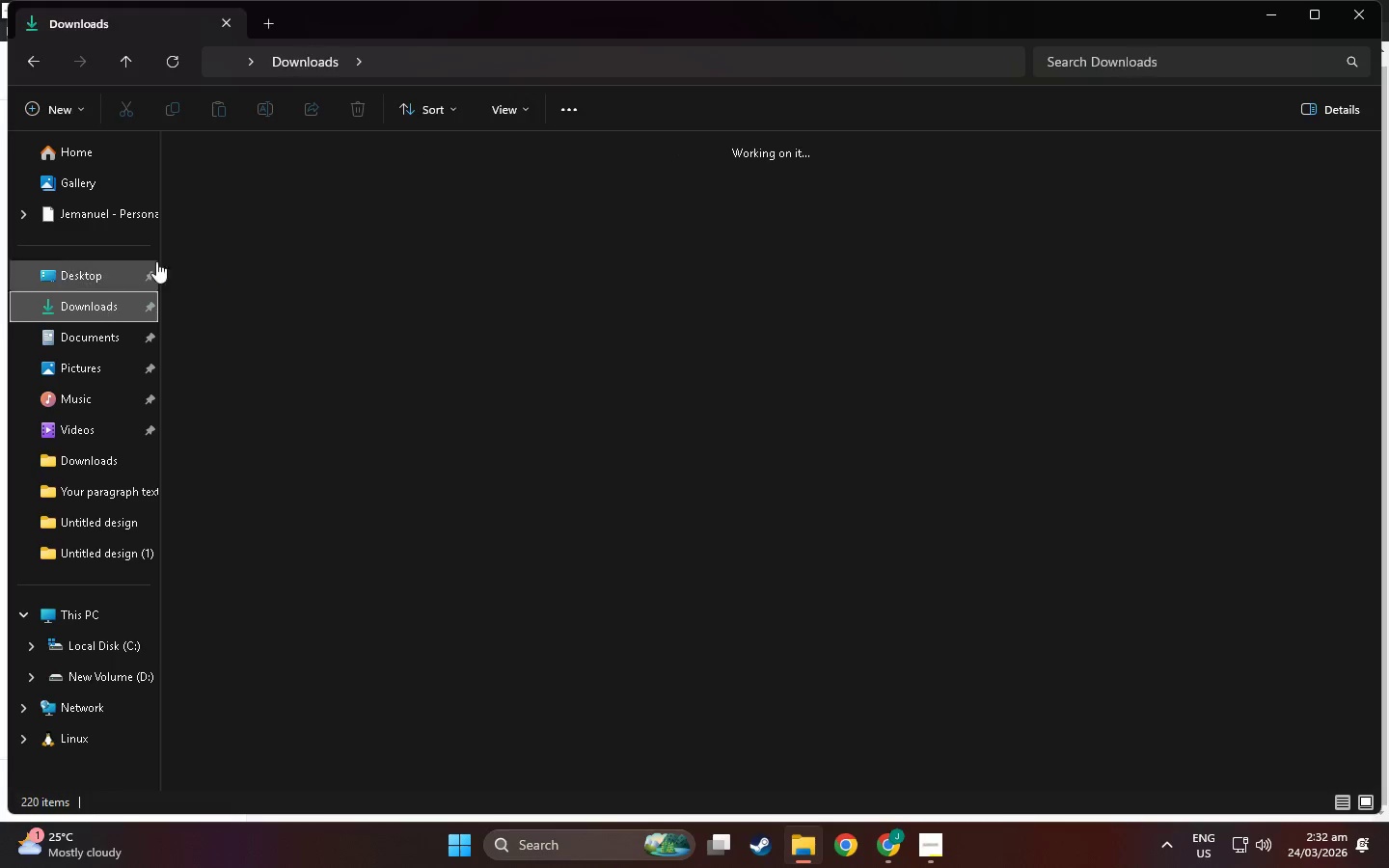 
left_click([232, 182])
 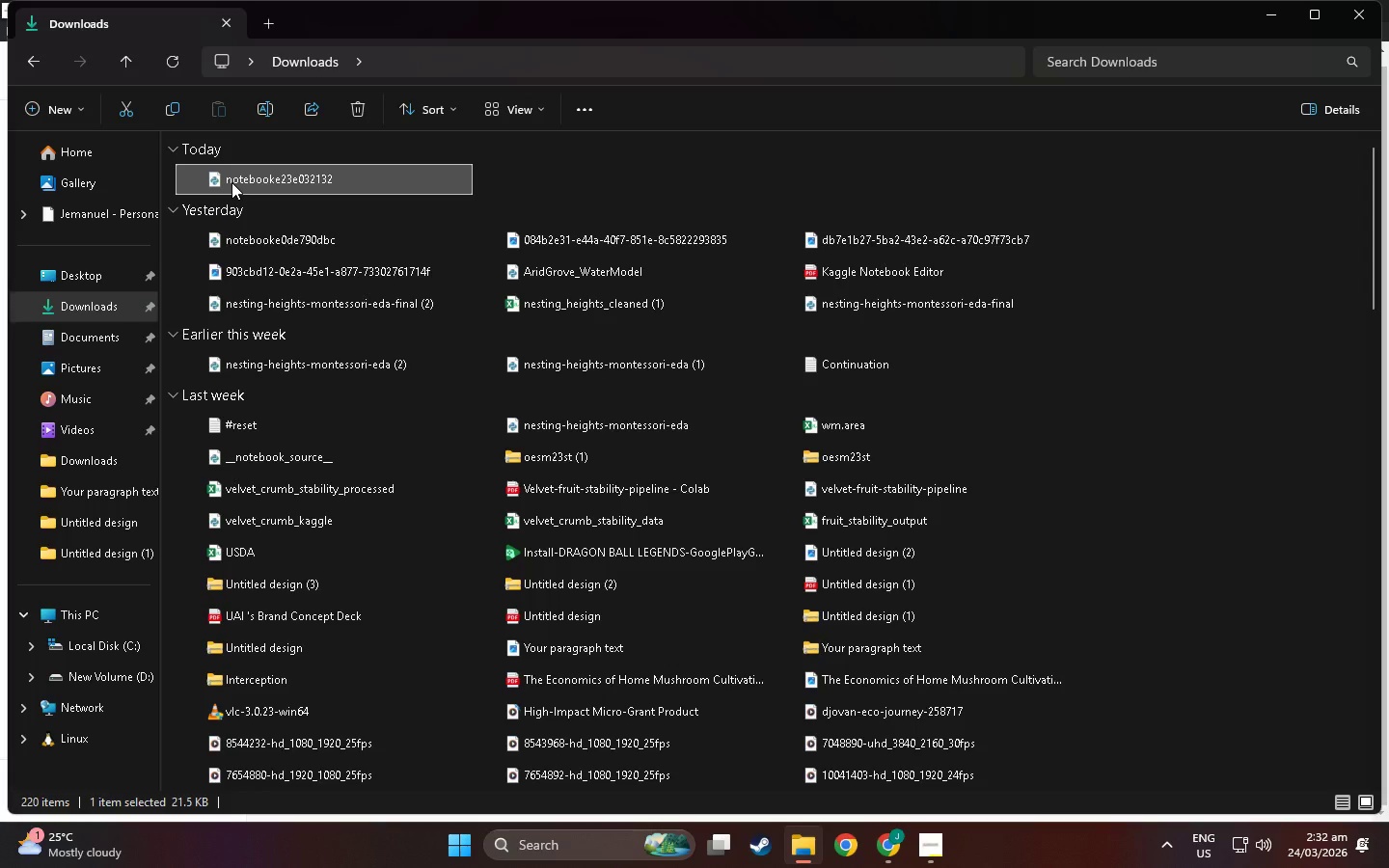 
right_click([232, 182])
 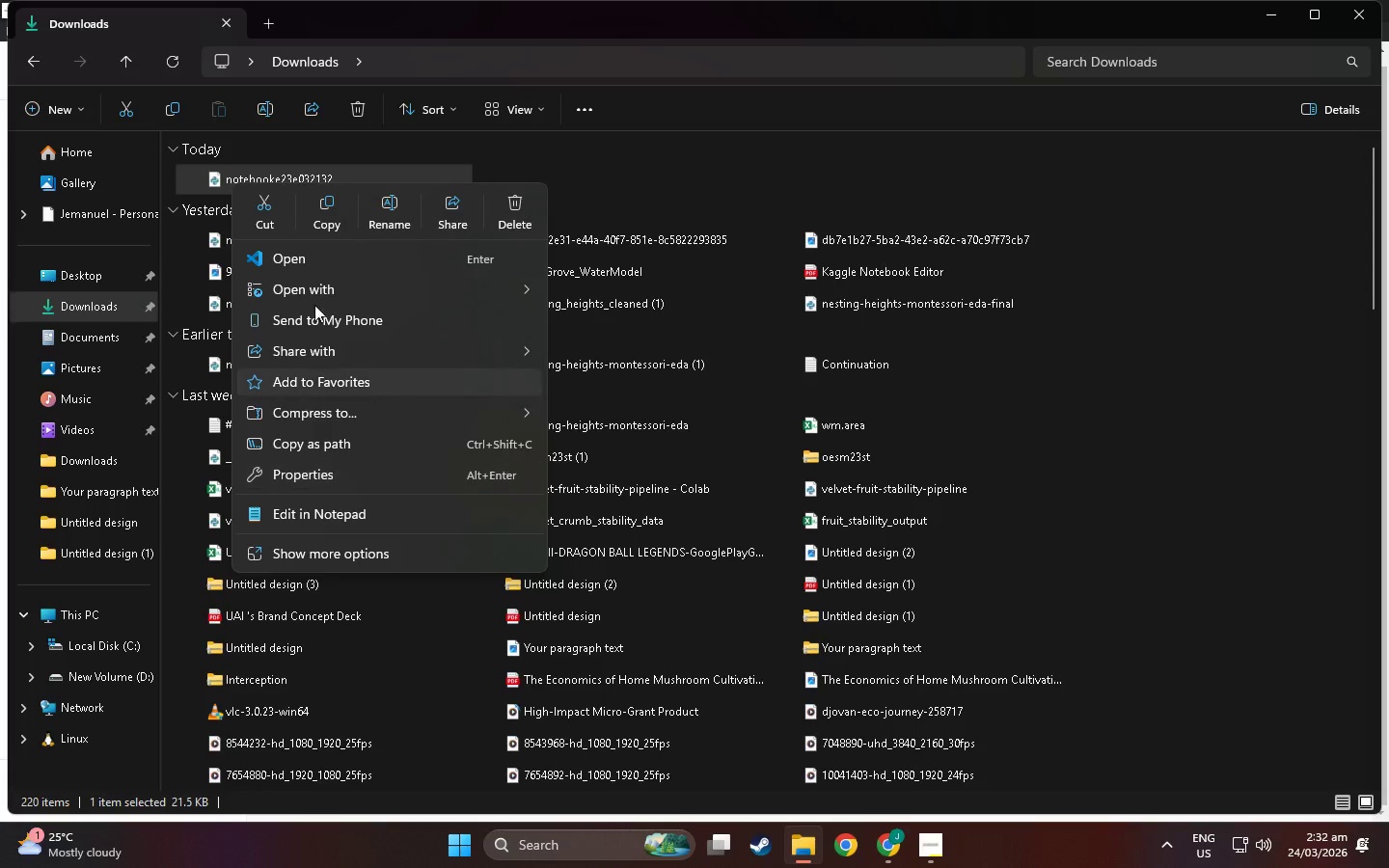 
left_click([382, 217])
 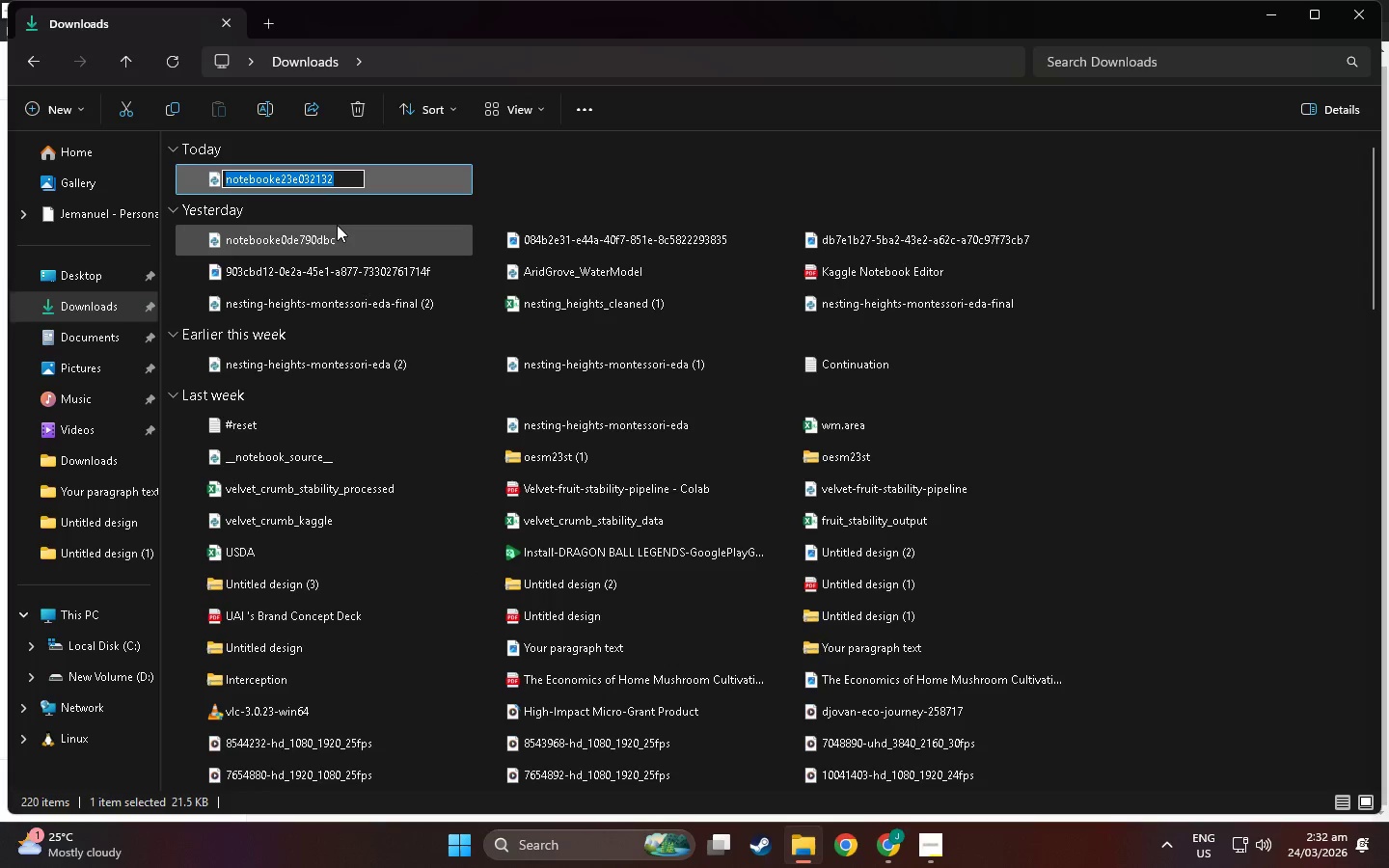 
type(Arid )
key(Backspace)
type(GR)
key(Backspace)
type(t)
key(Backspace)
type(rove_WaterResource )
key(Backspace)
type(Model V!)
key(Backspace)
type(1)
 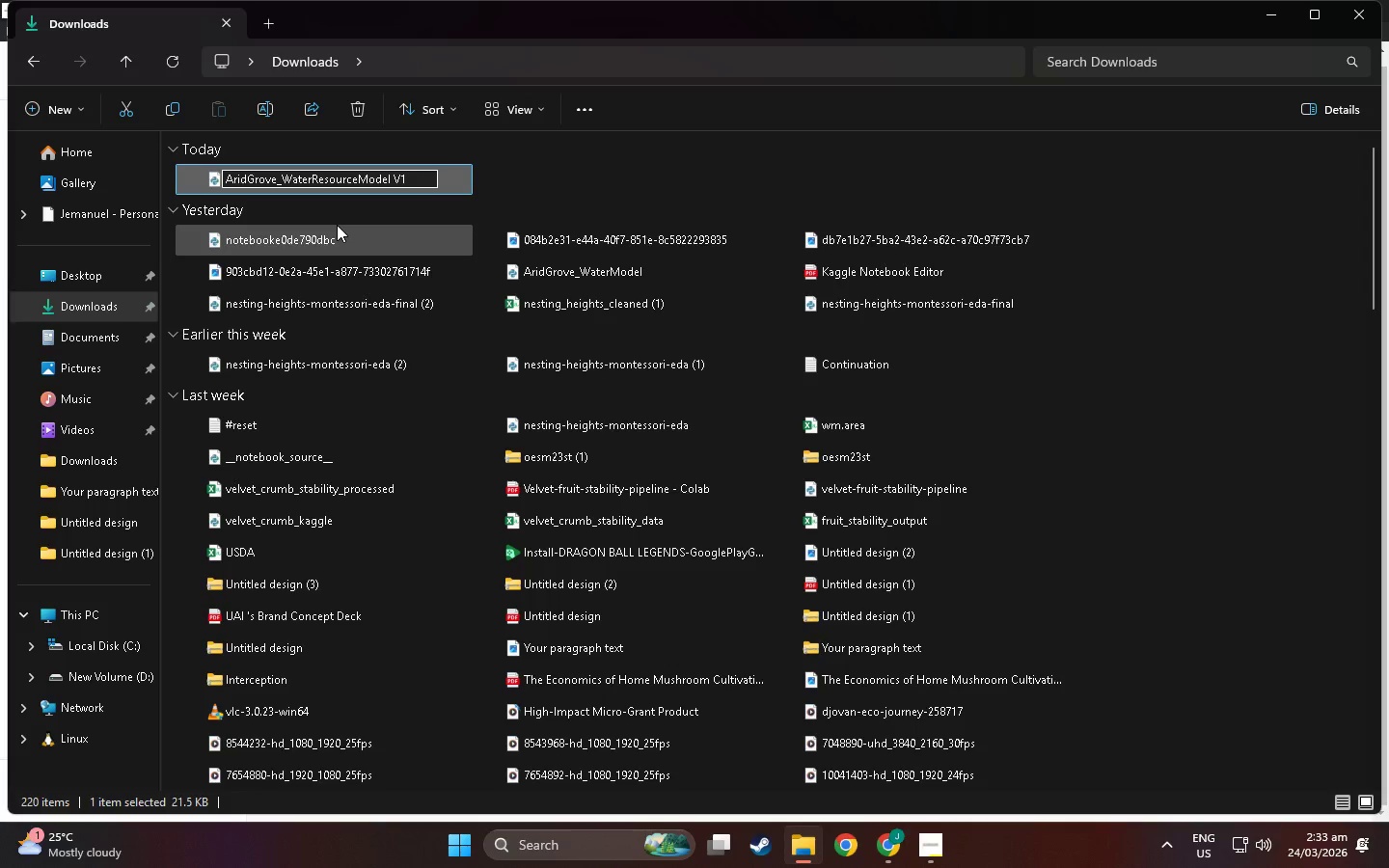 